 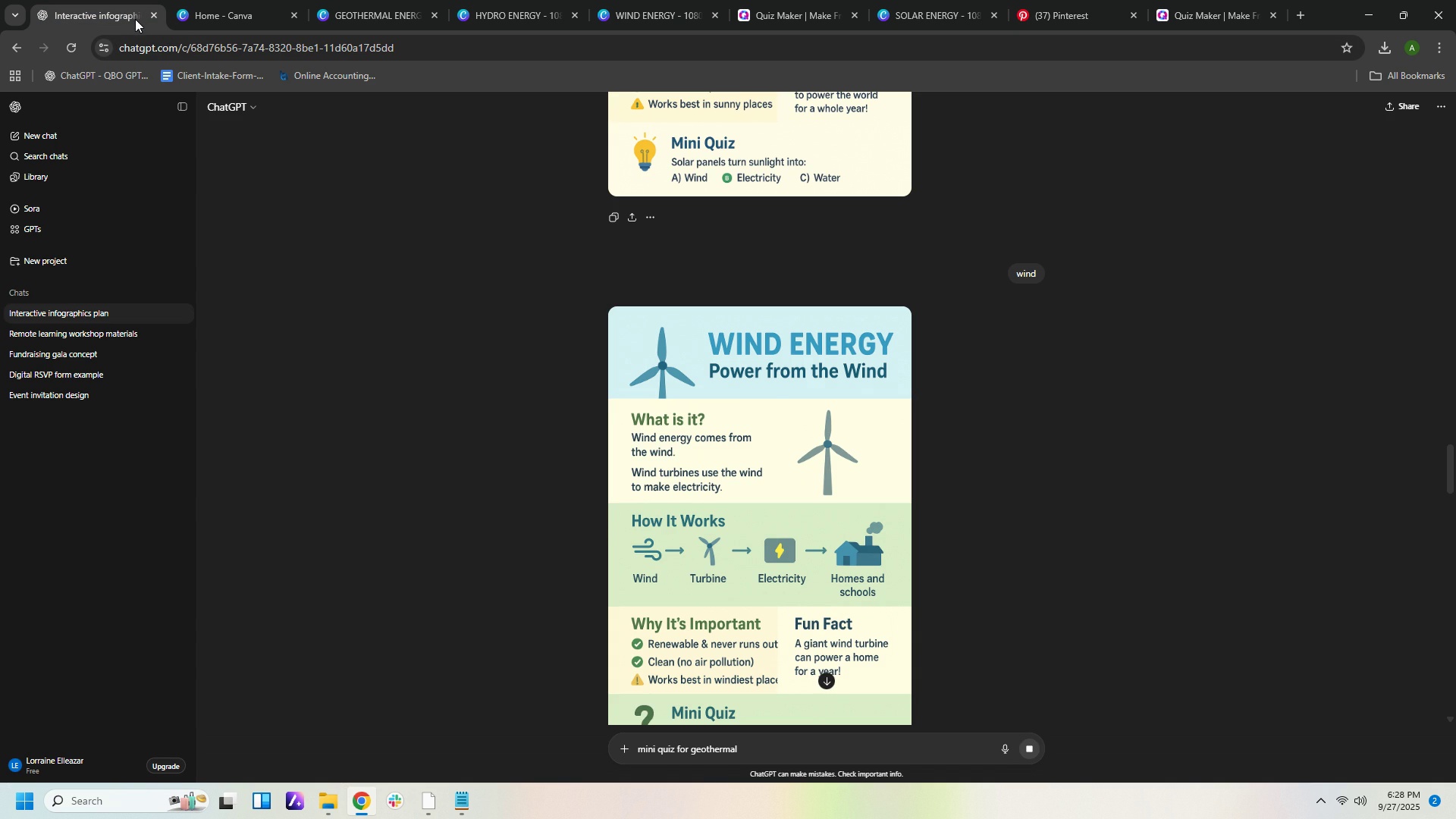 
left_click([632, 8])
 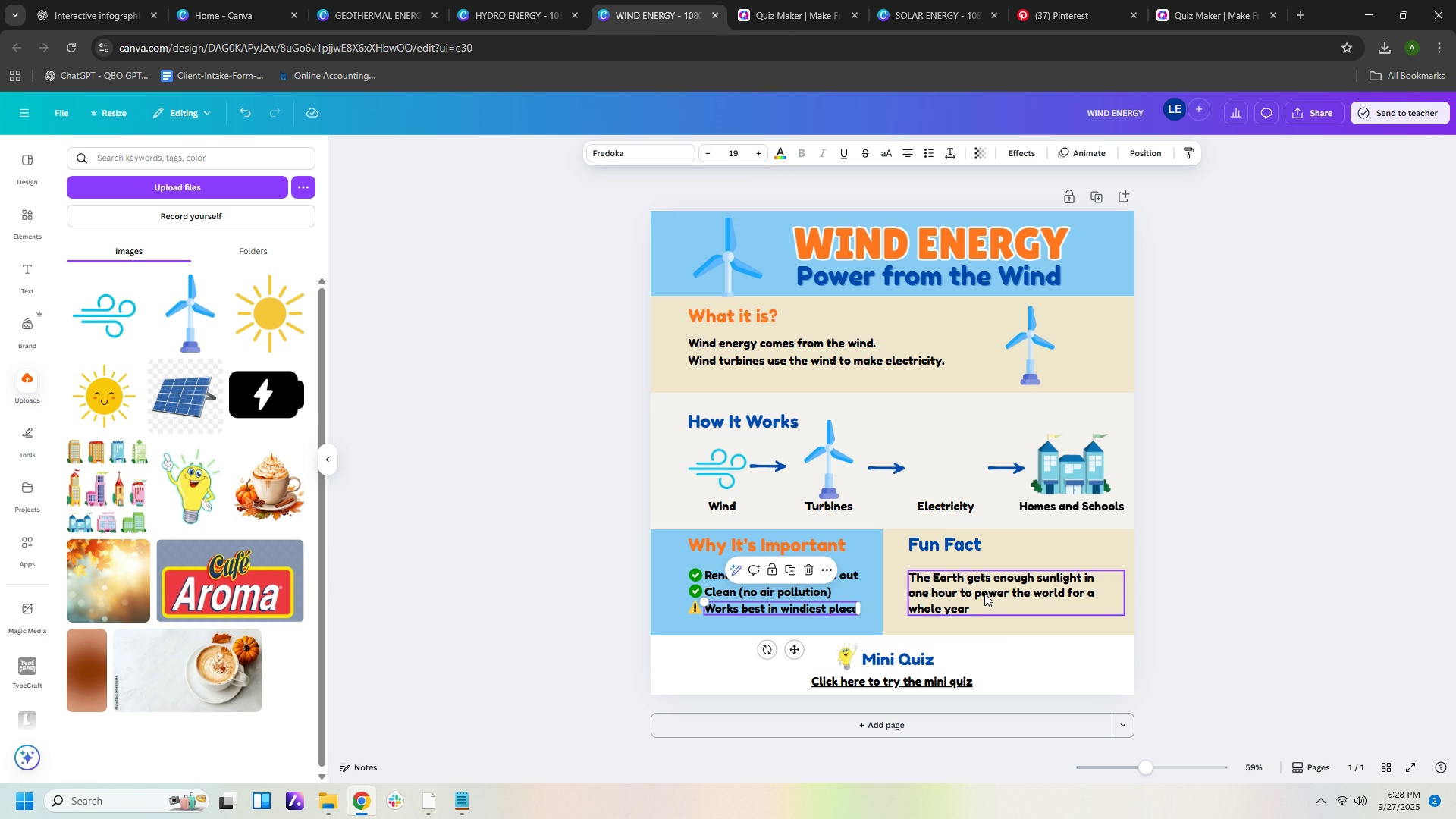 
double_click([984, 593])
 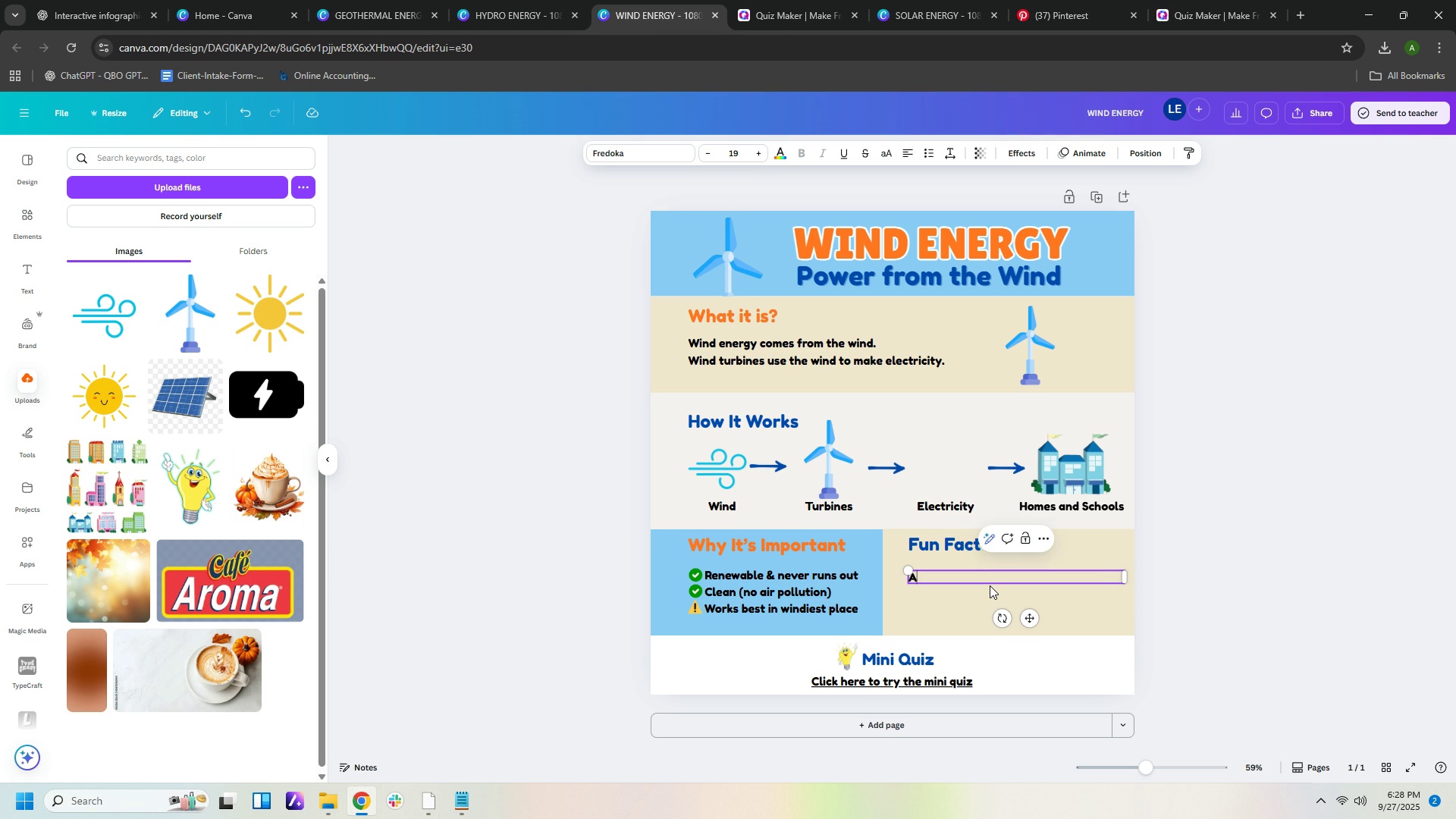 
type(A giant wind turbine can power)
 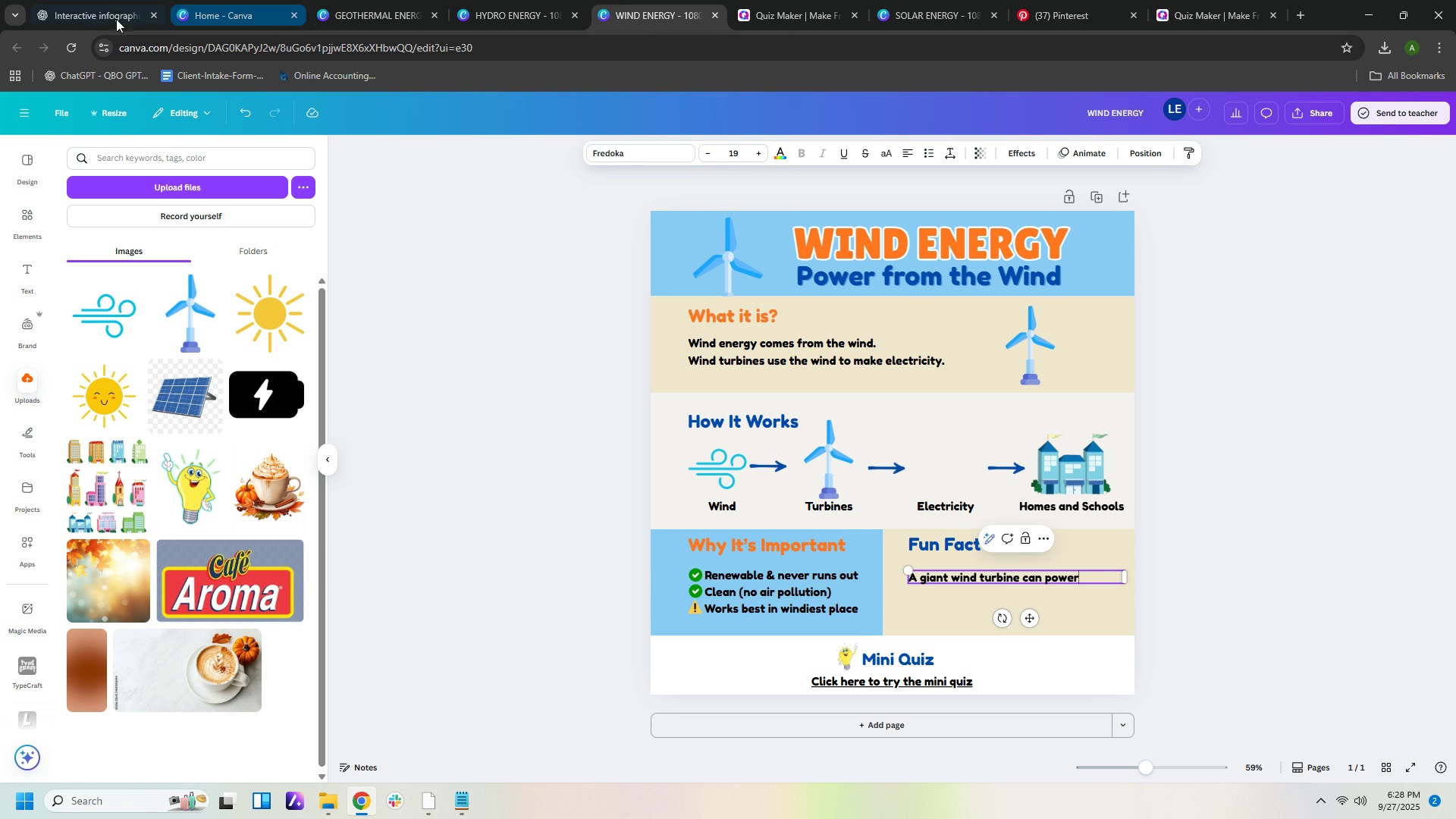 
left_click([97, 17])
 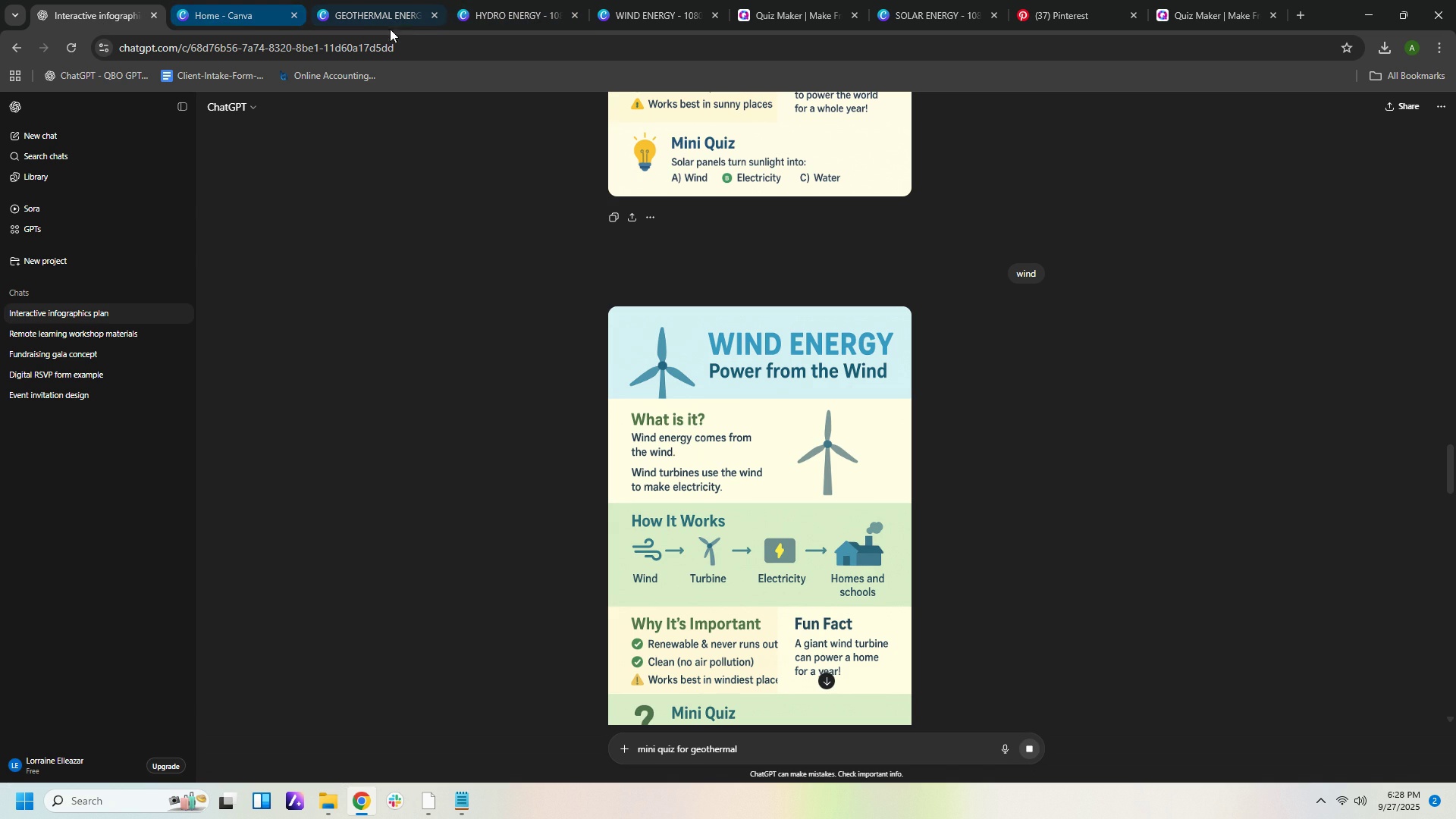 
left_click([696, 17])
 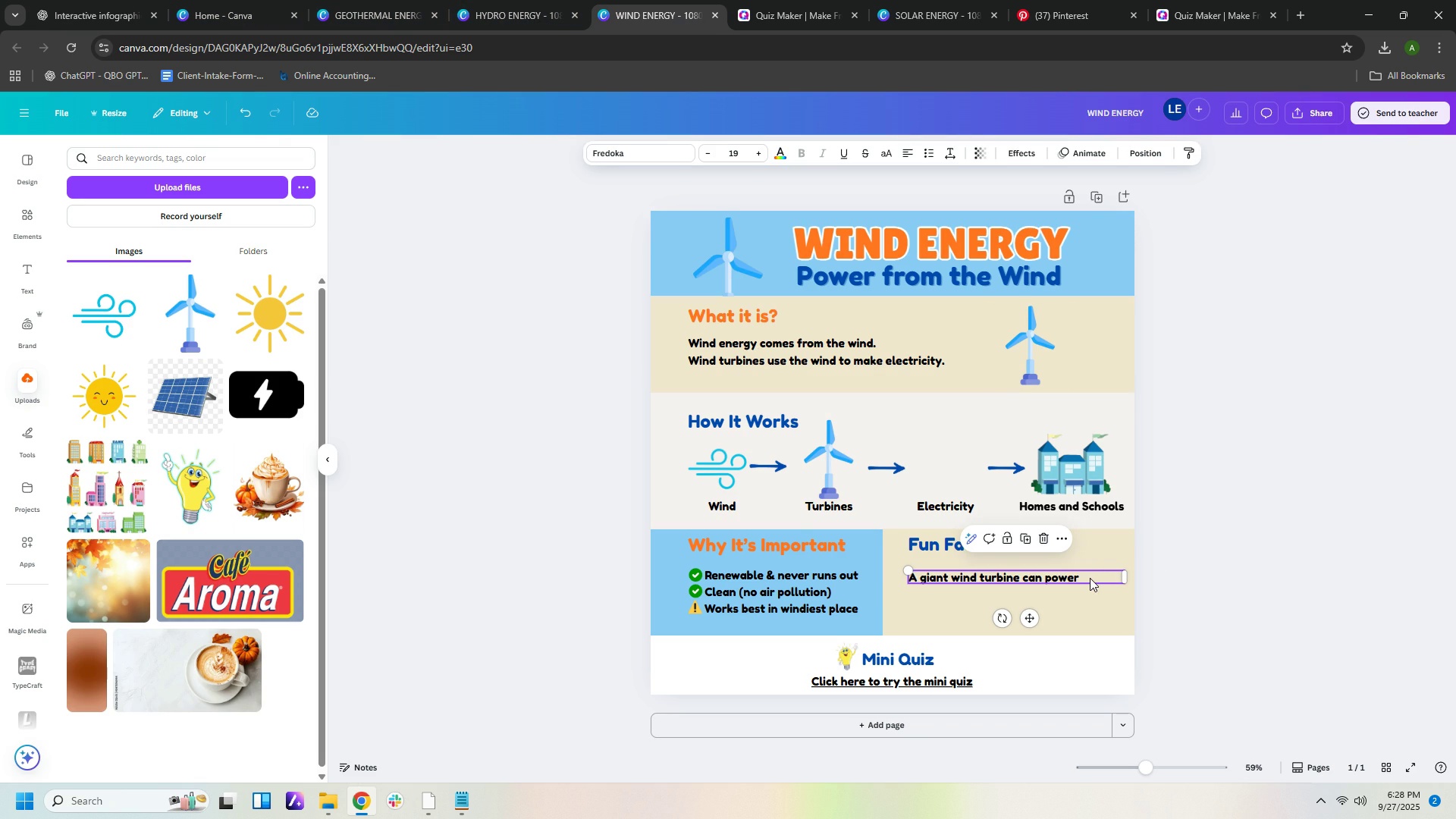 
left_click([1090, 578])
 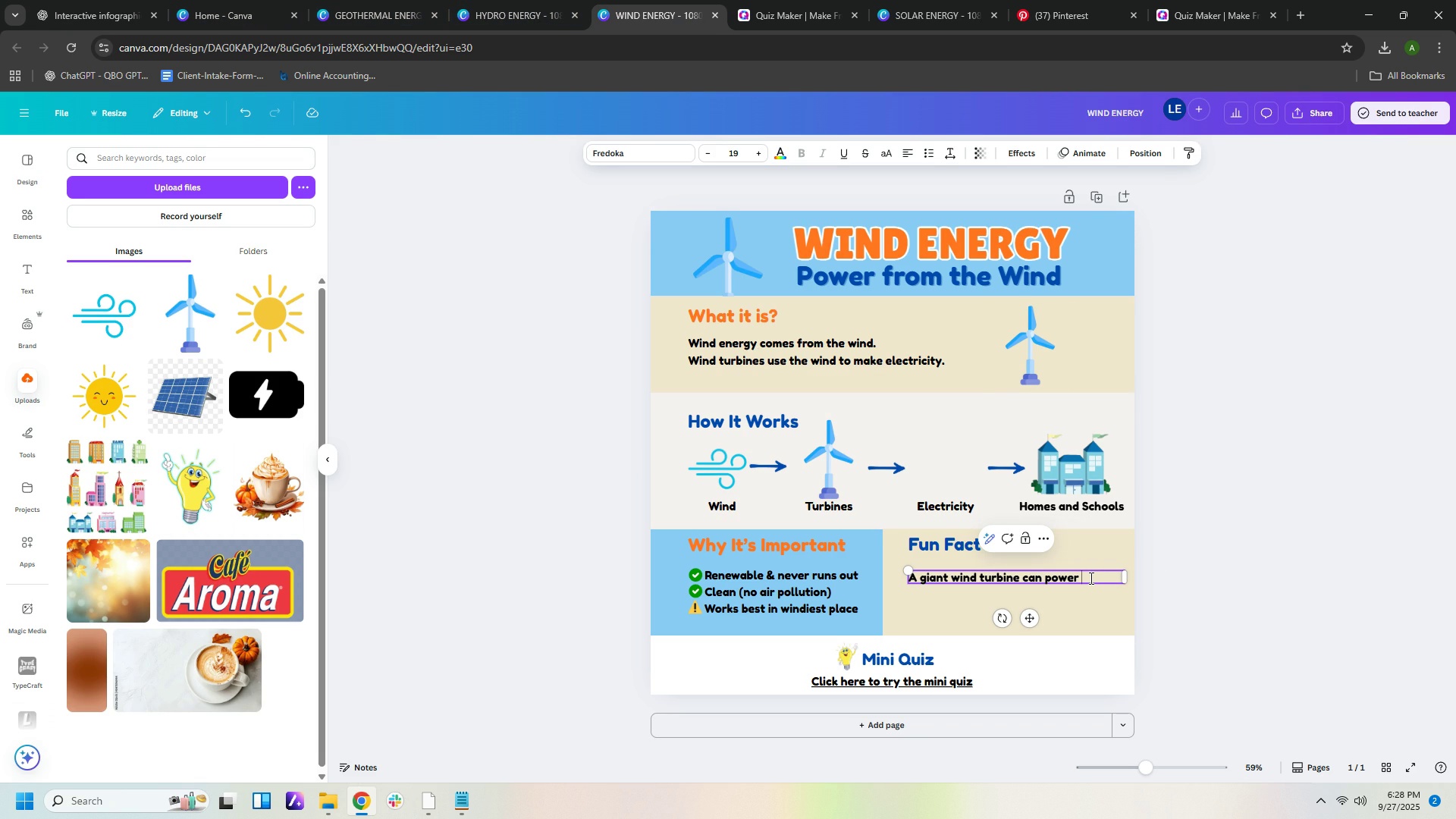 
type( a home for  a)
key(Backspace)
key(Backspace)
type(a year)